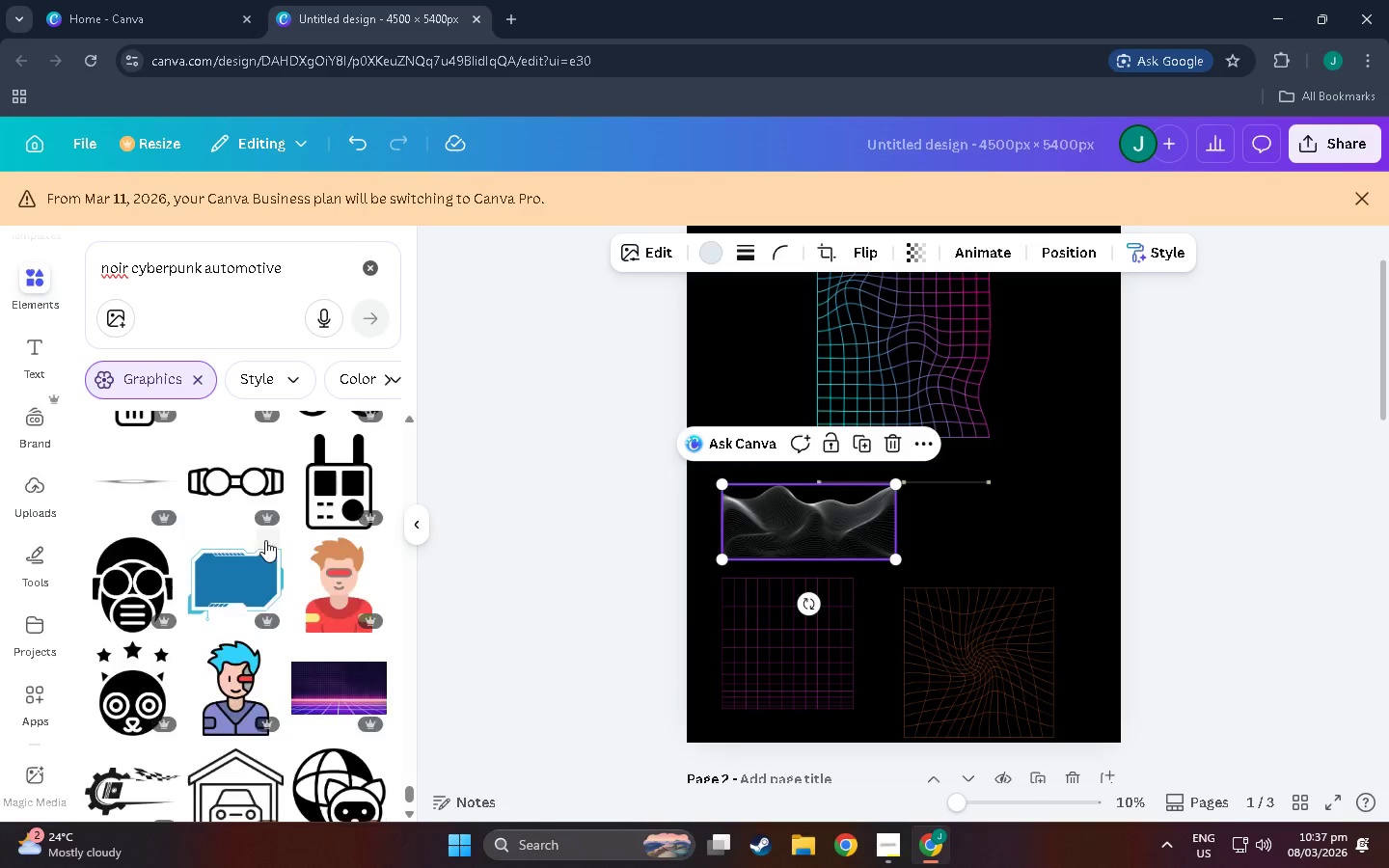 
scroll: coordinate [266, 540], scroll_direction: down, amount: 14.0
 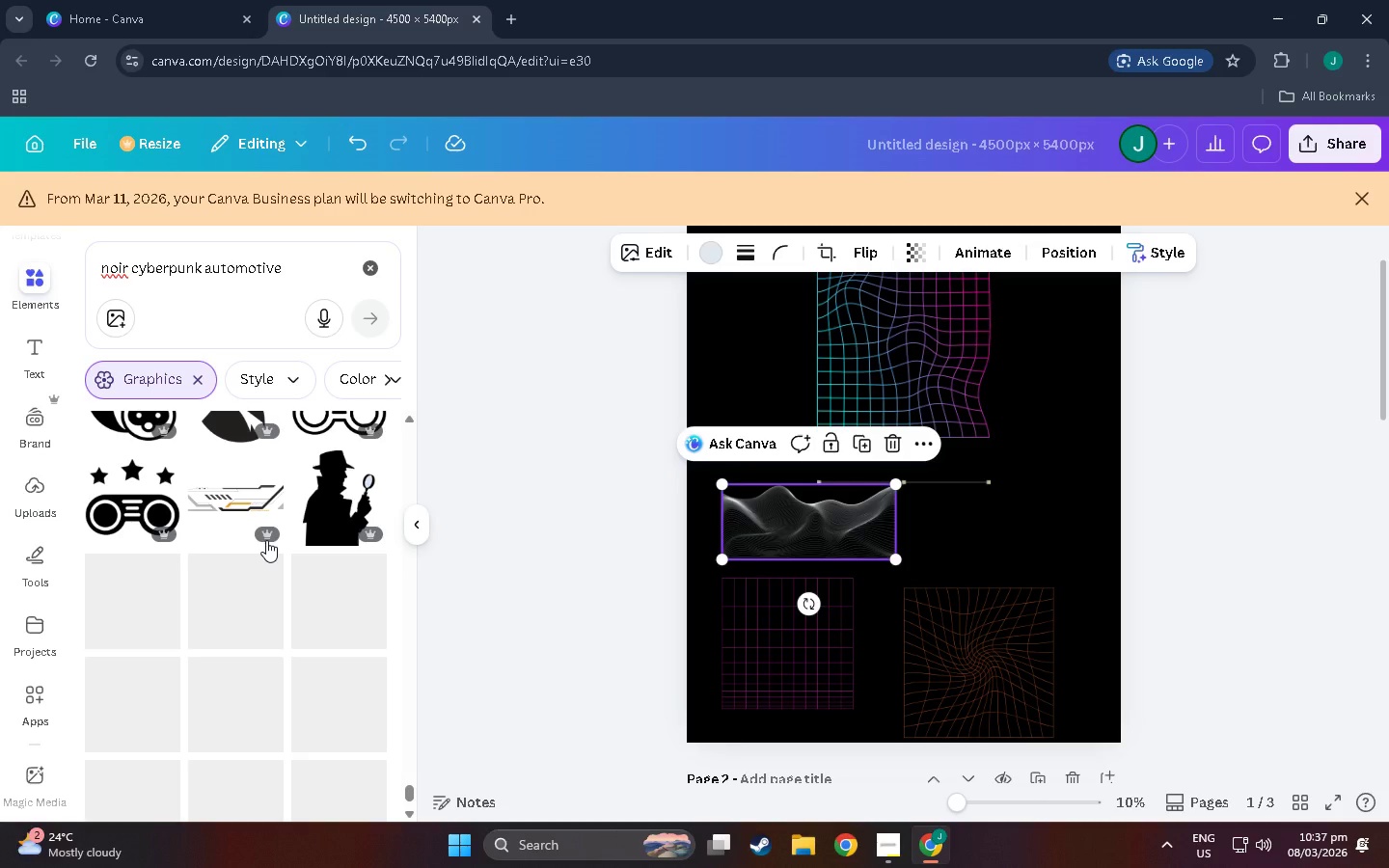 
left_click([901, 838])